 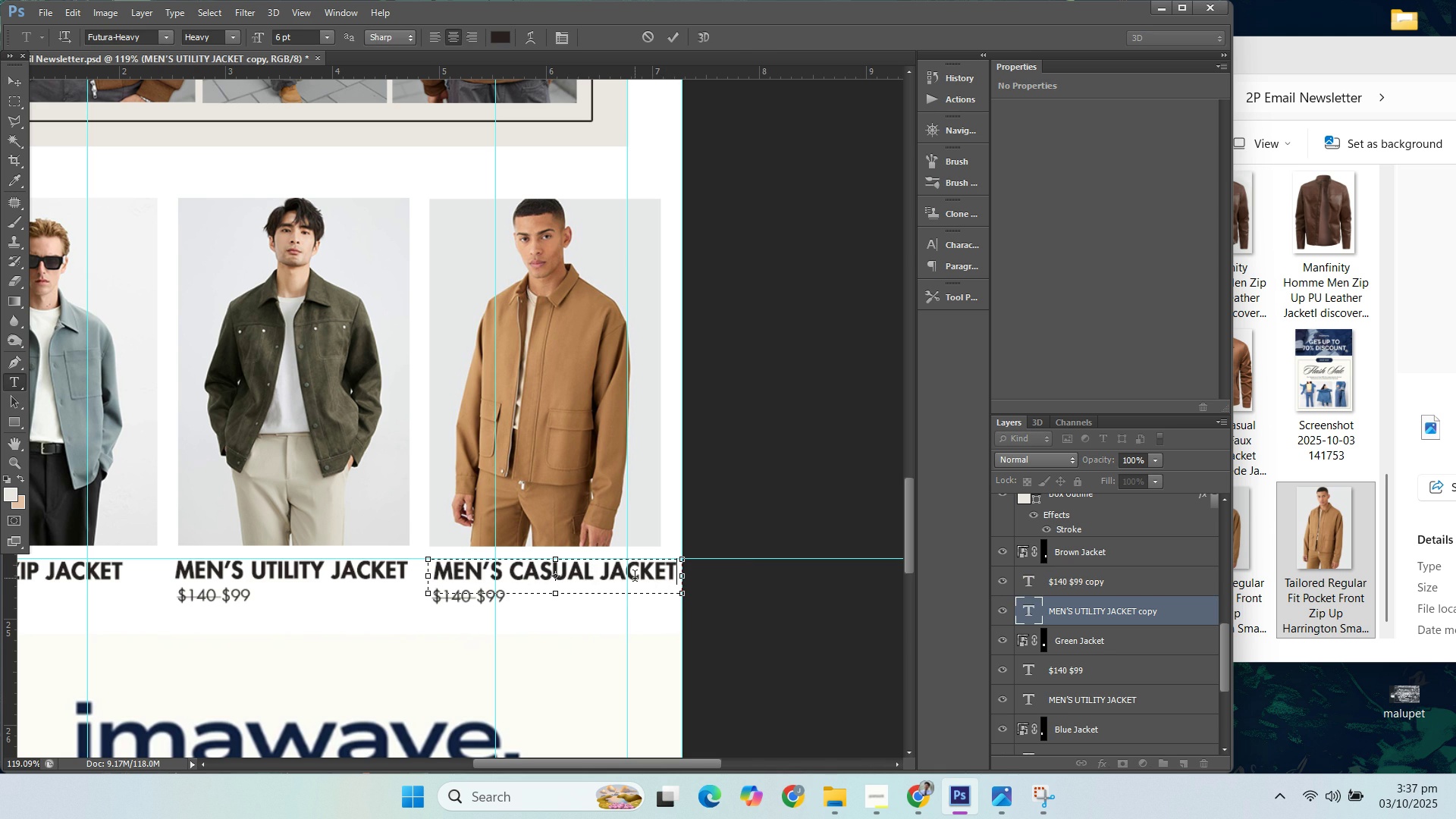 
key(5)
 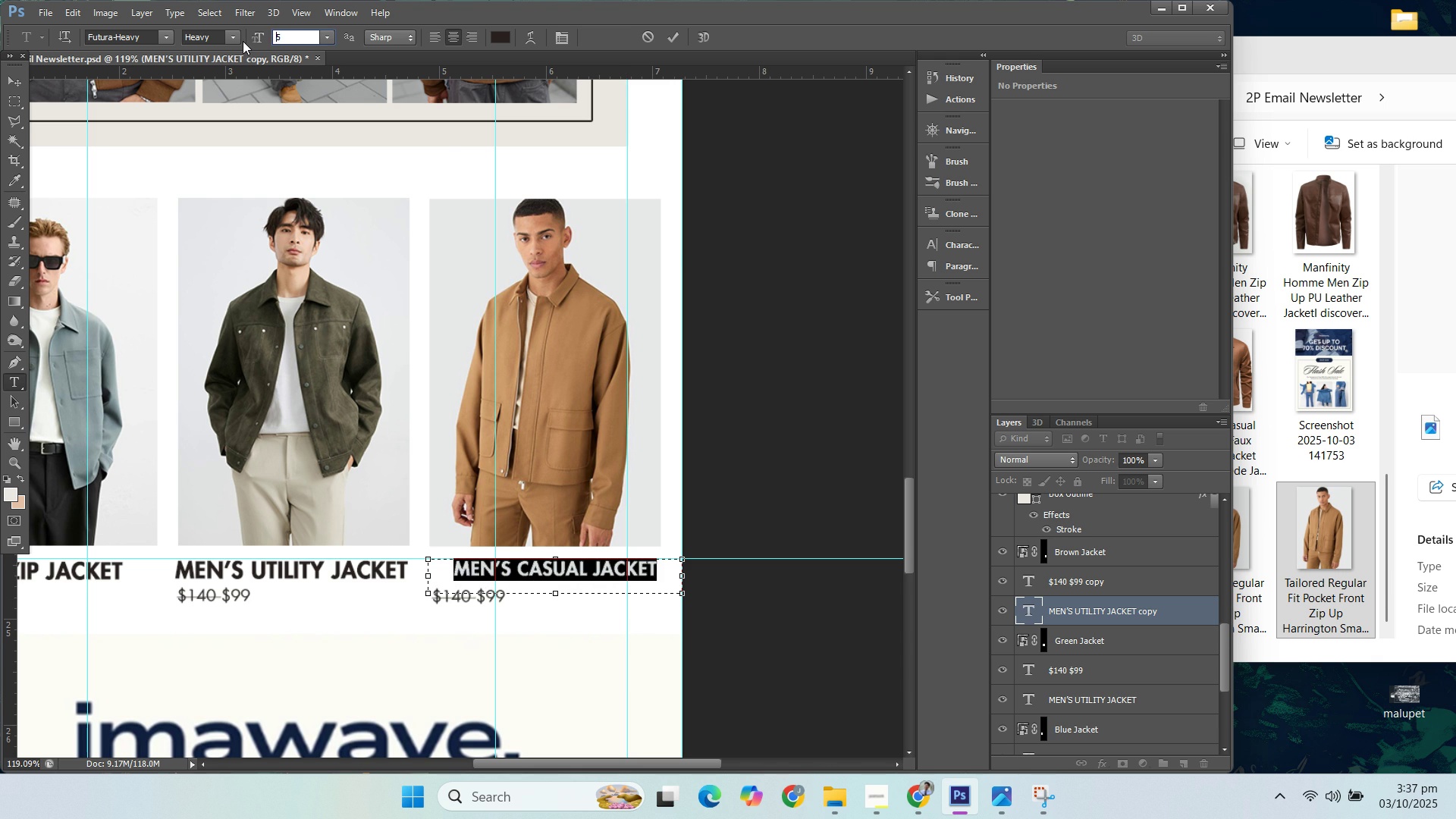 
key(ArrowLeft)
 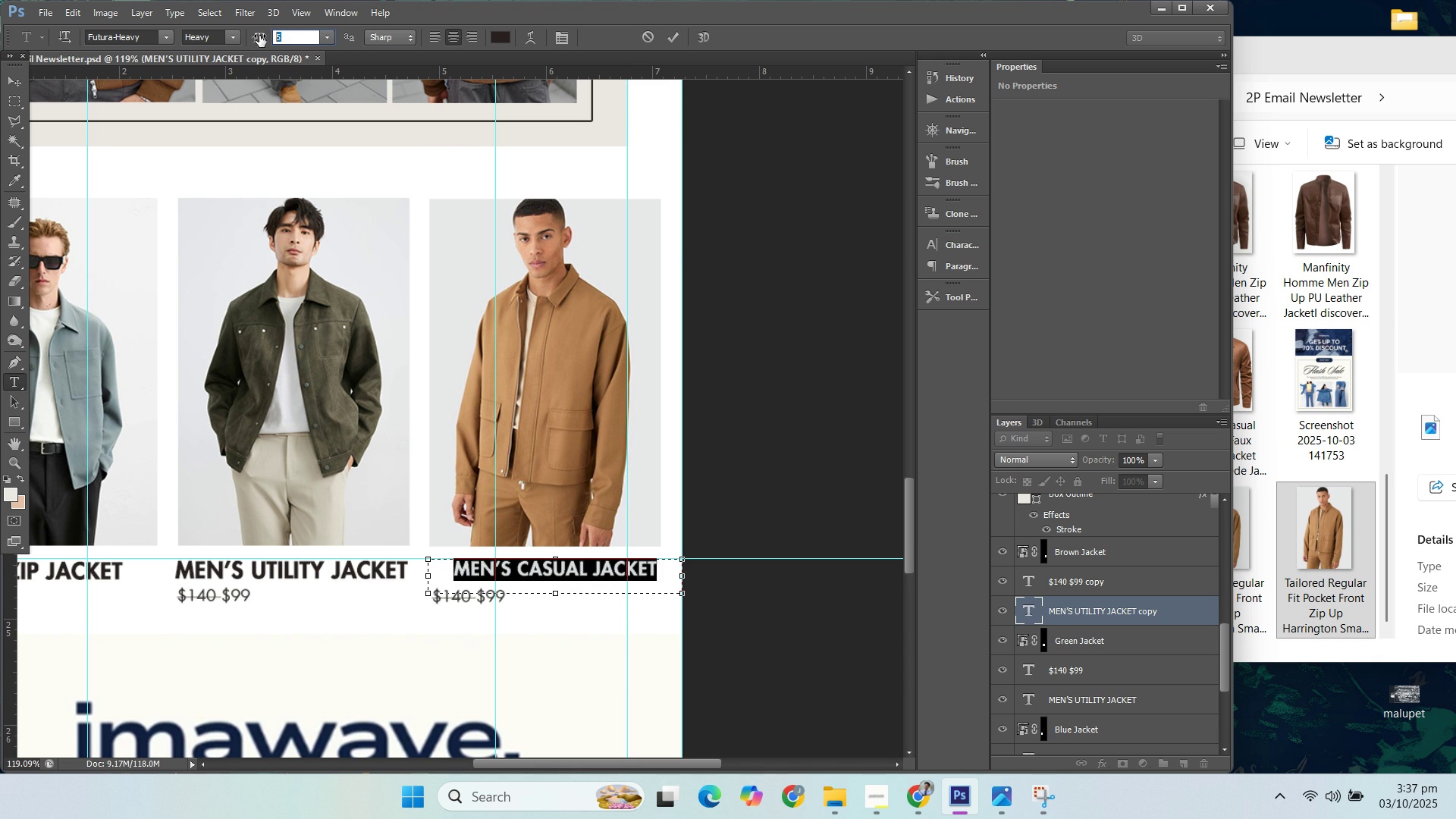 
left_click([301, 38])
 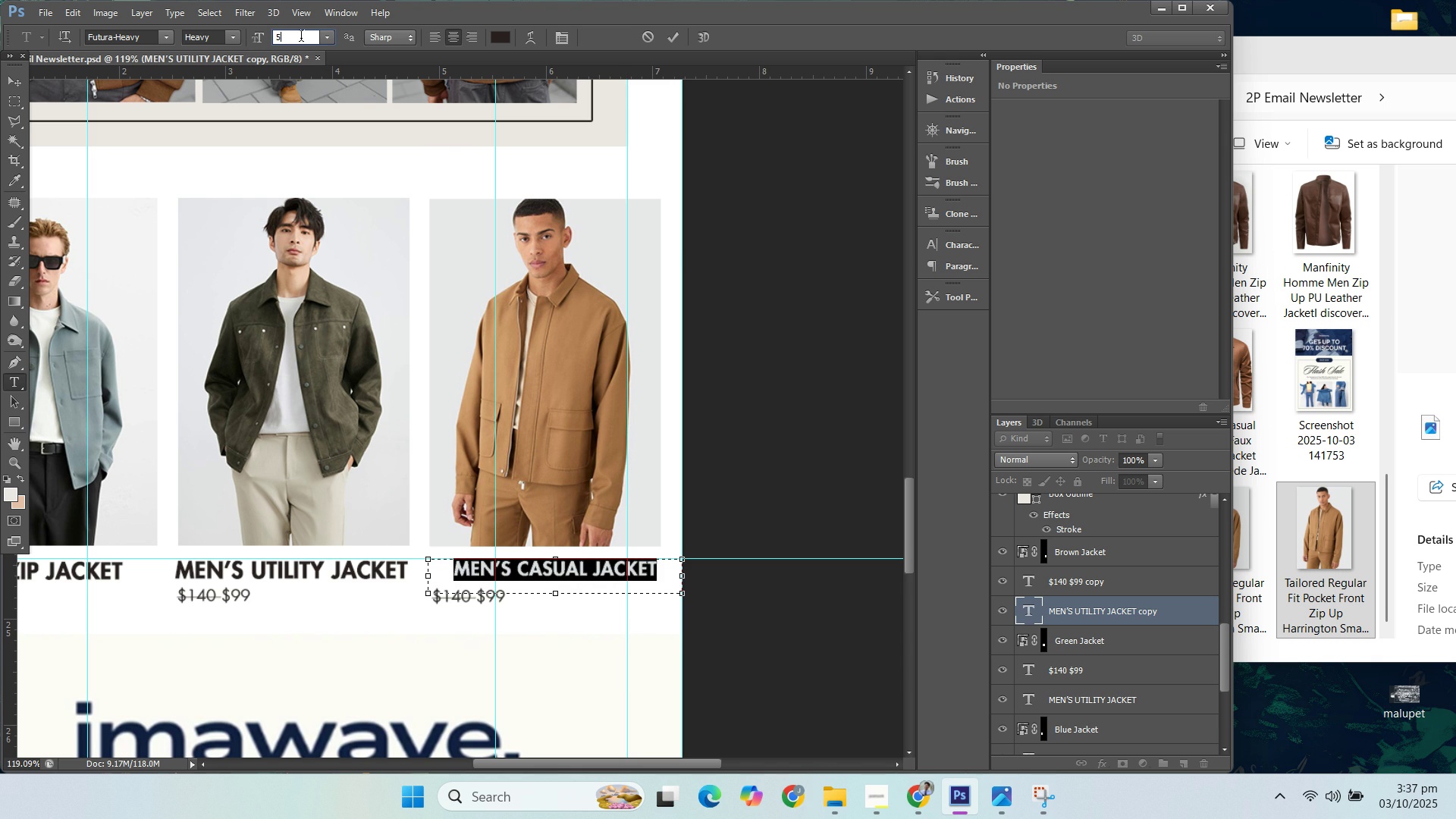 
key(Period)
 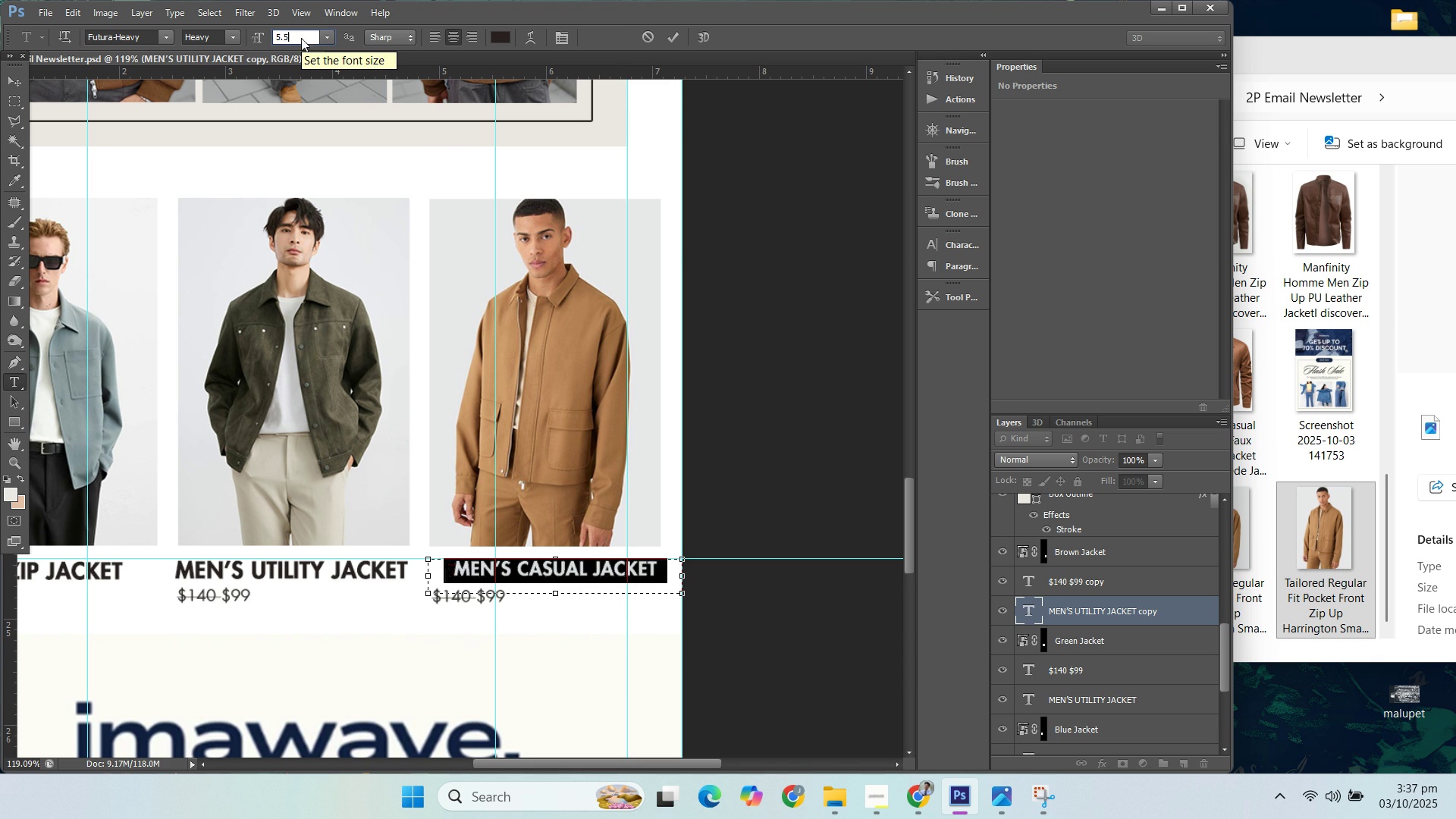 
key(5)
 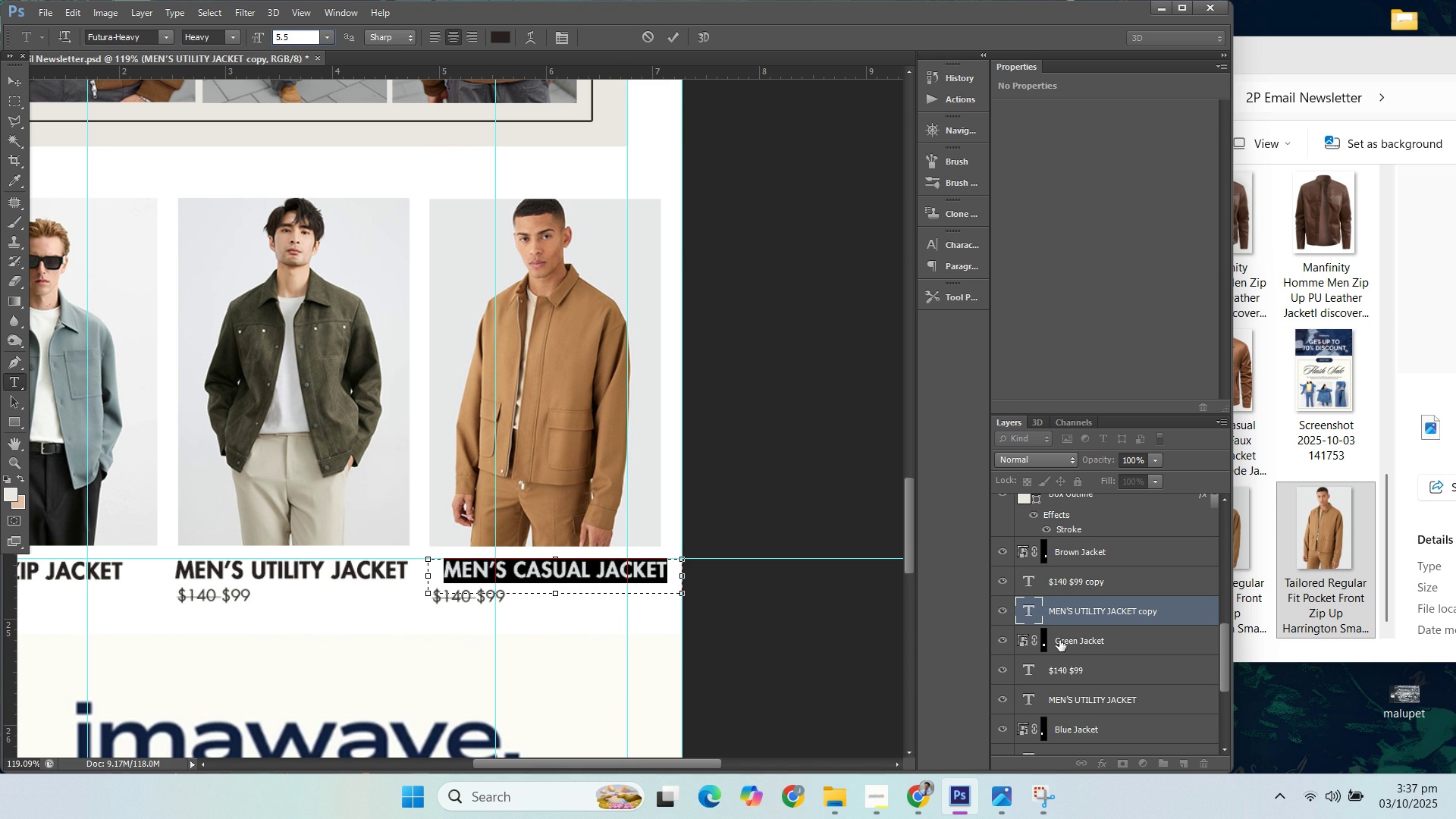 
left_click([1072, 698])
 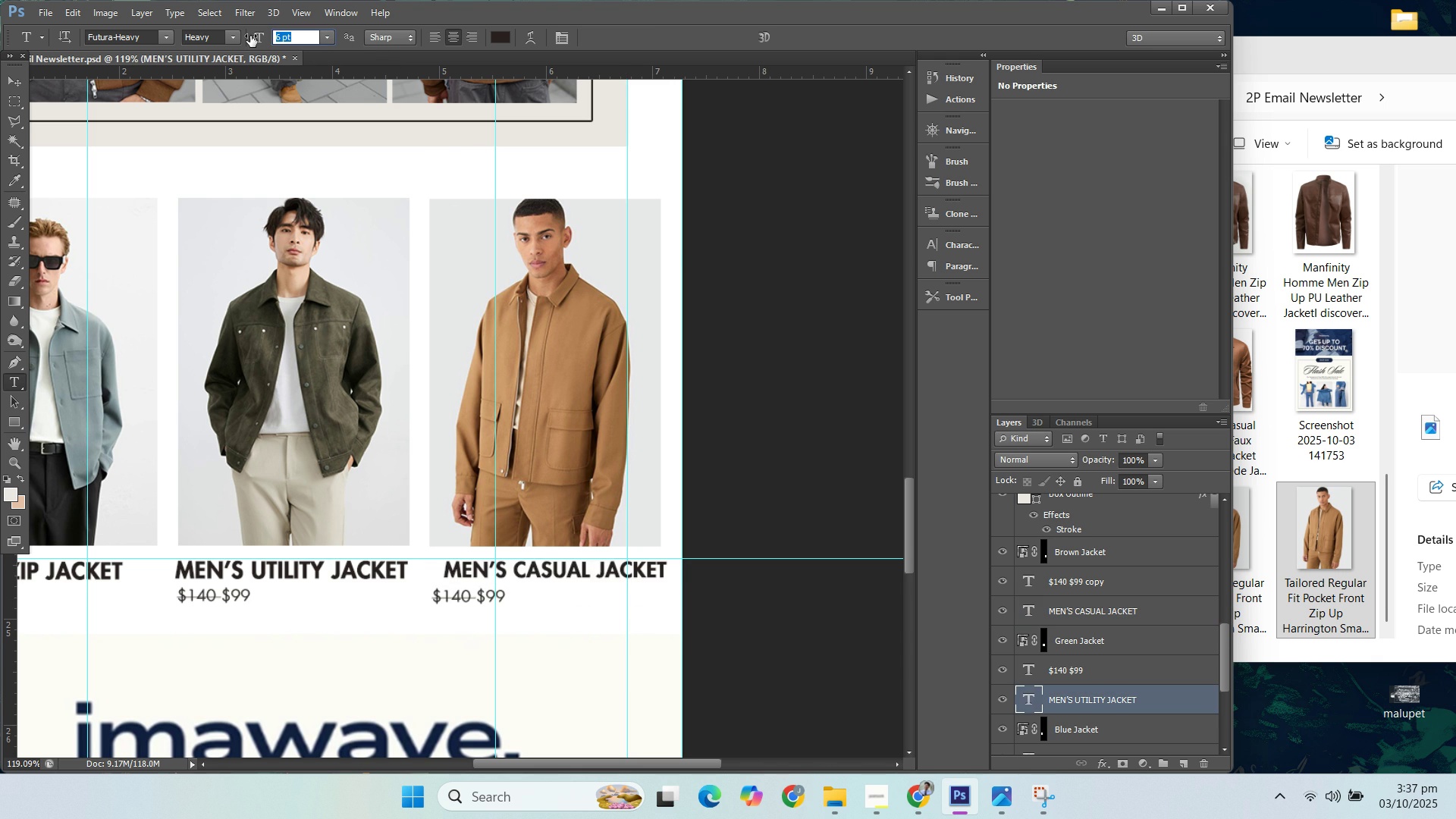 
key(5)
 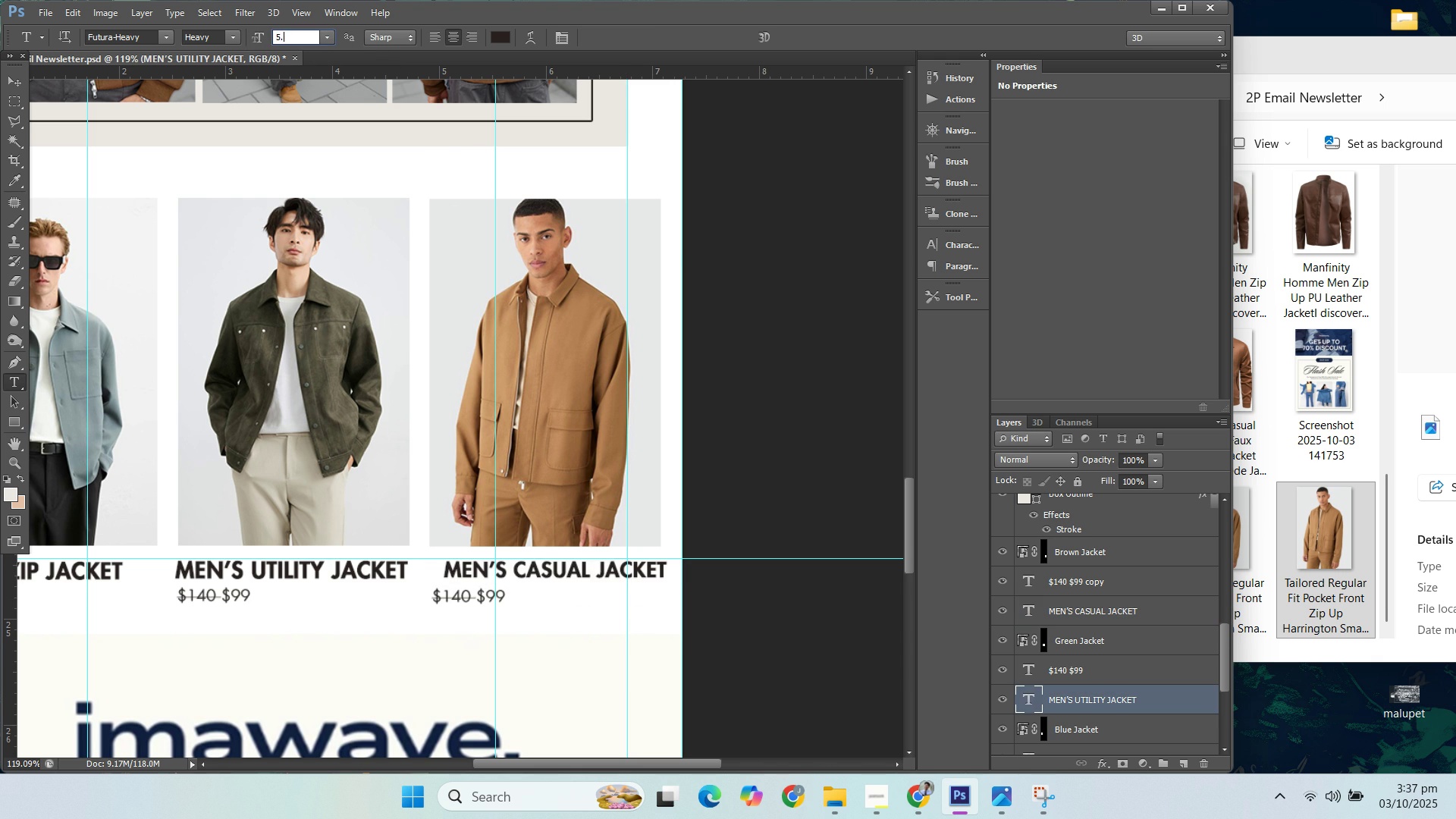 
key(Period)
 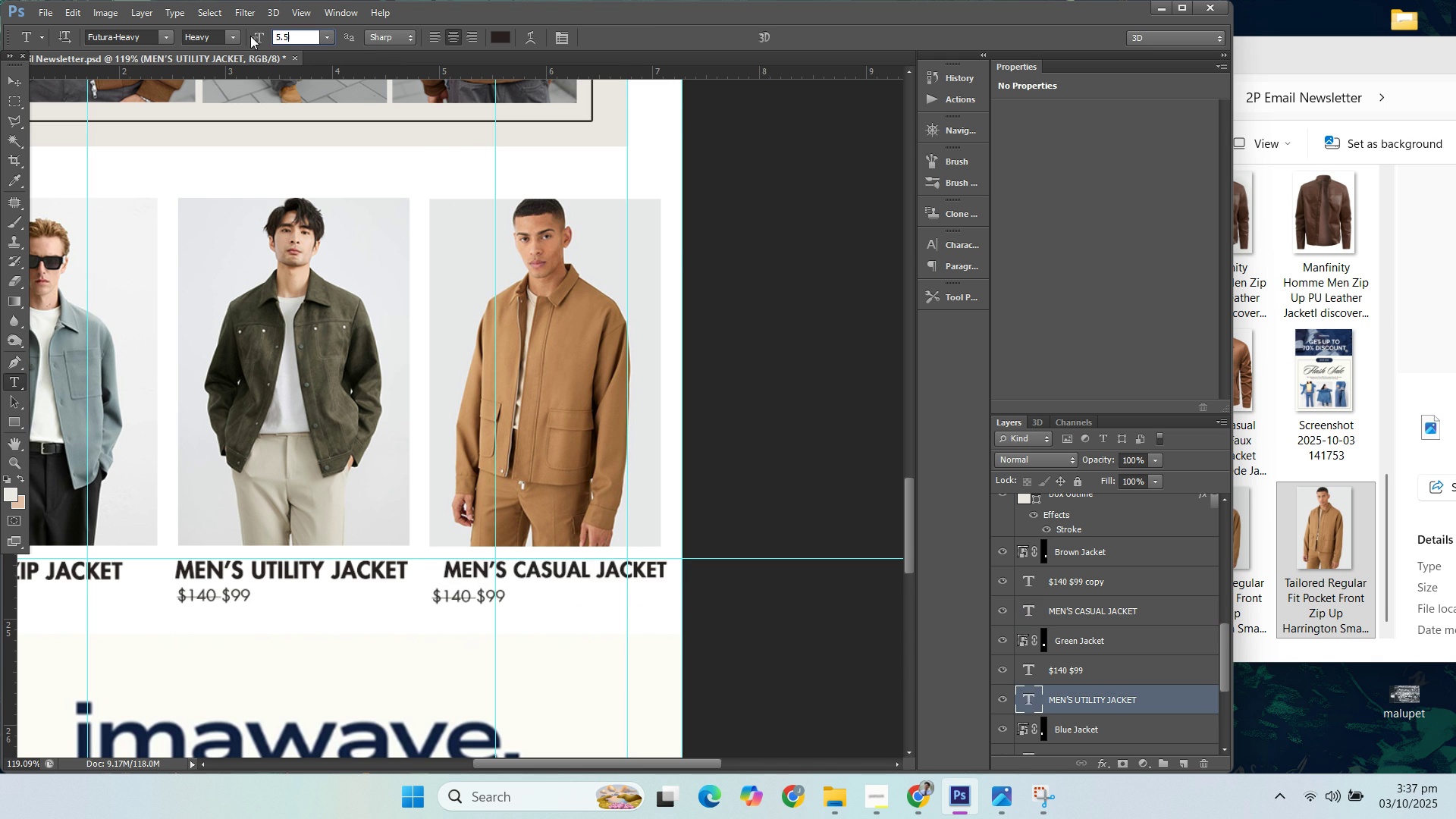 
key(5)
 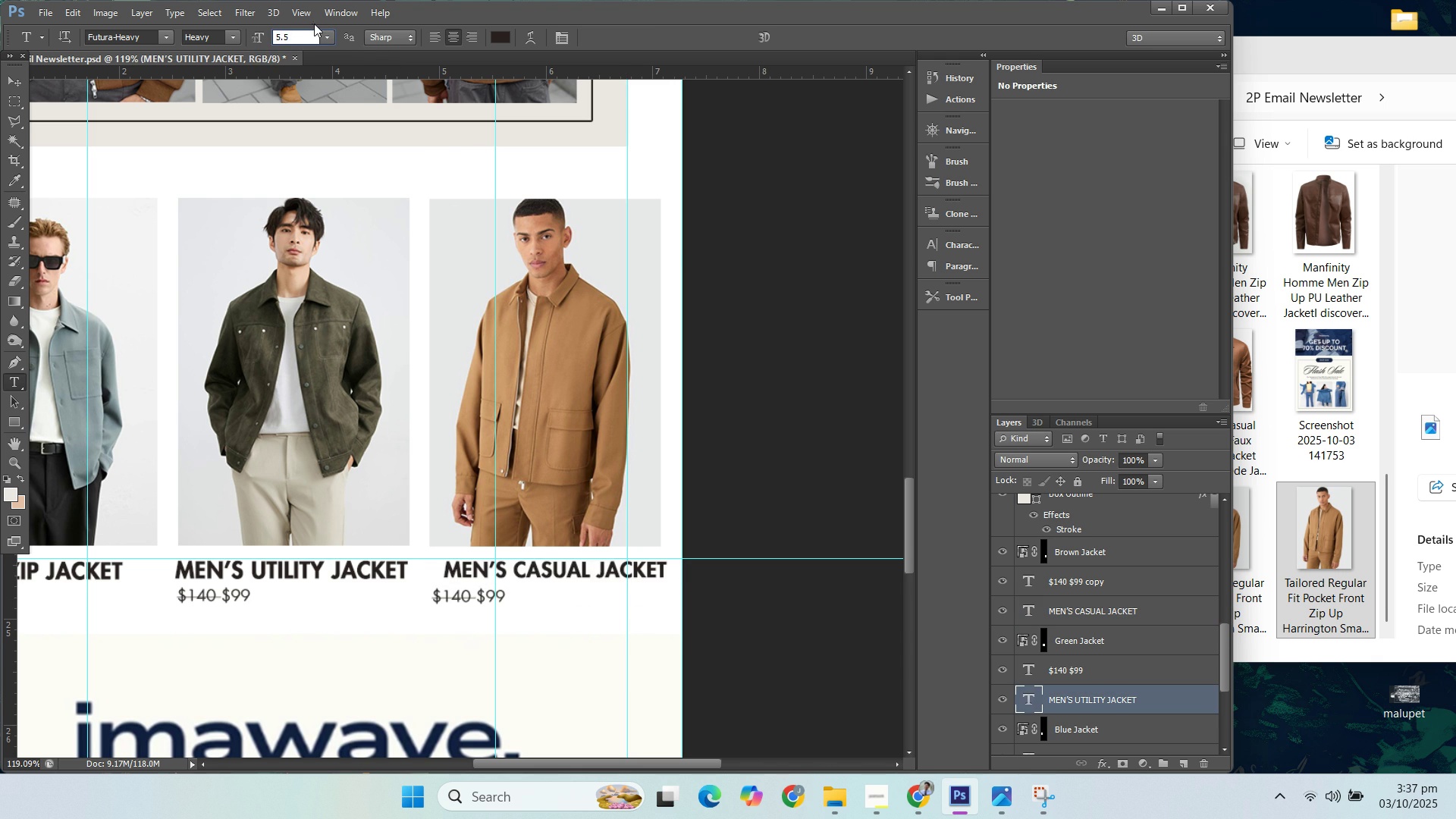 
key(Enter)
 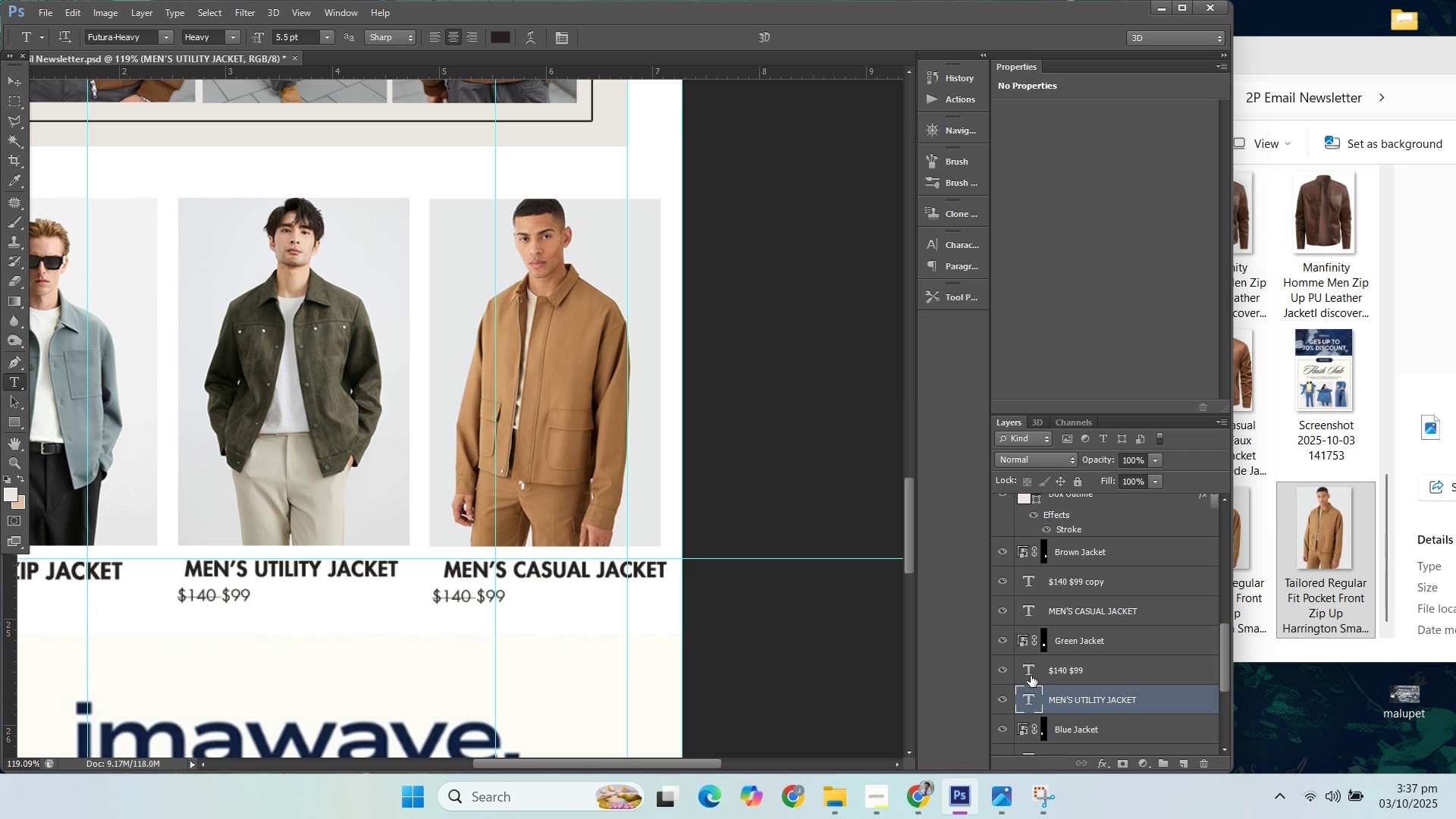 
scroll: coordinate [1083, 690], scroll_direction: down, amount: 4.0
 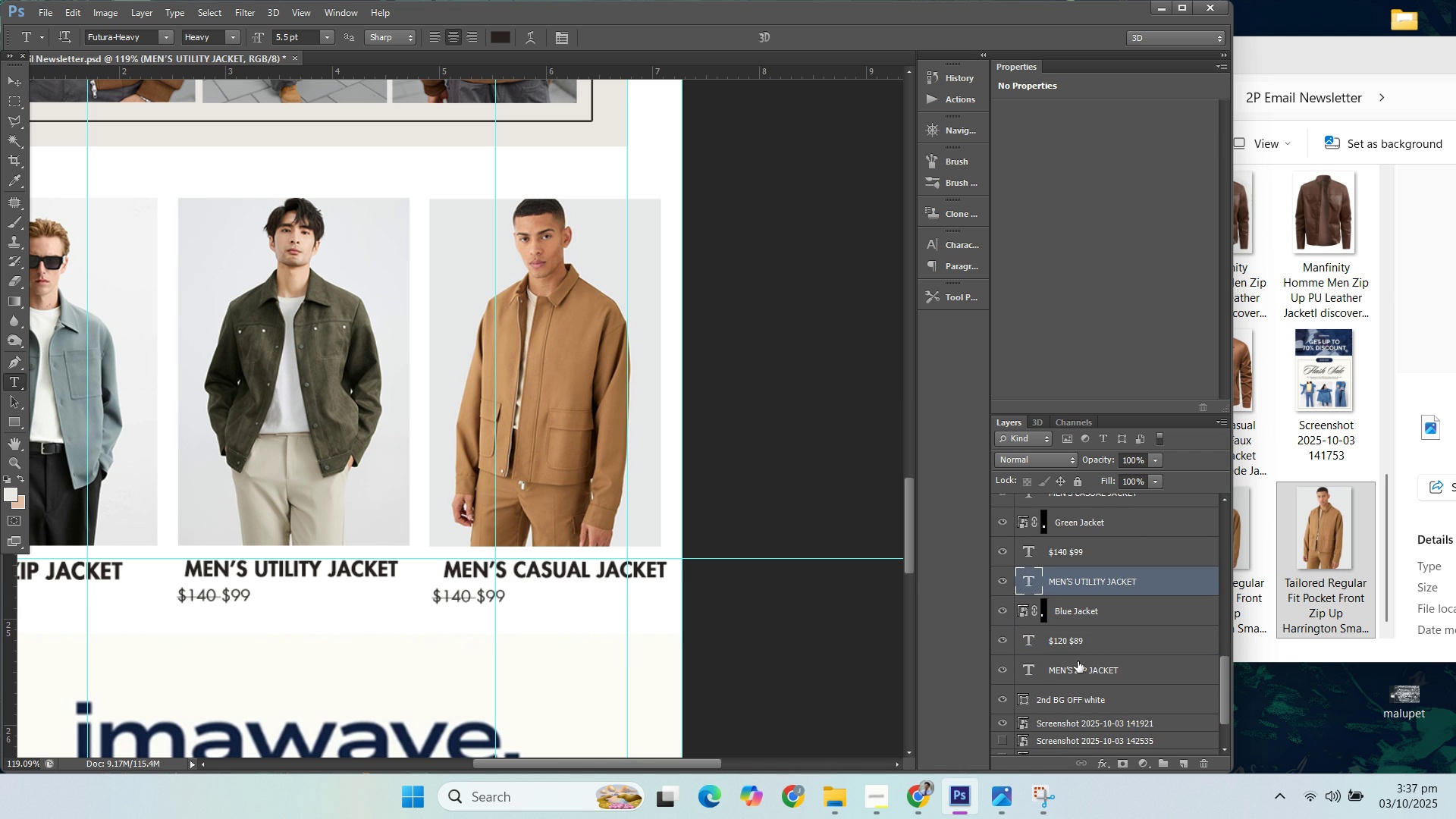 
left_click([1078, 667])
 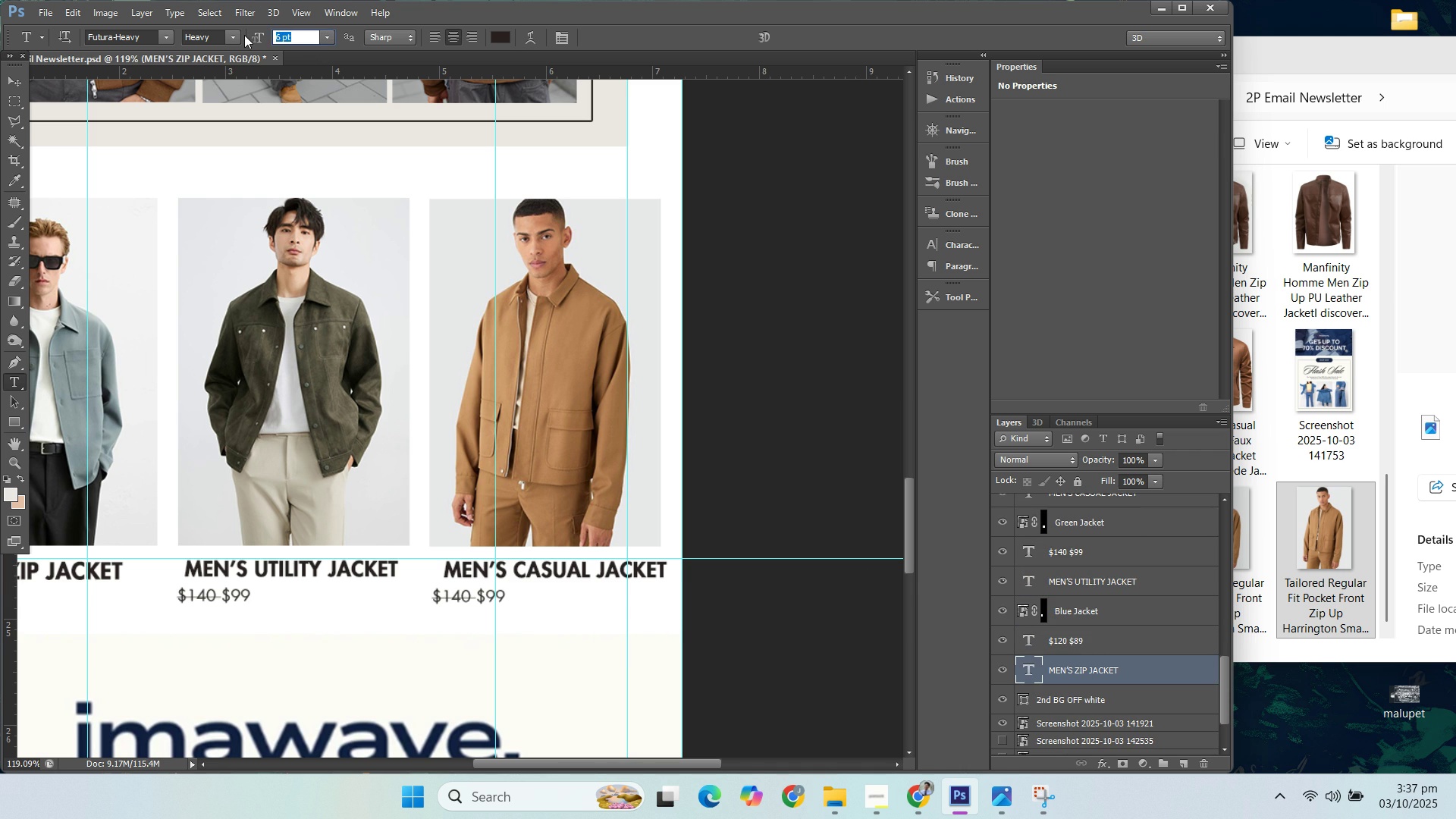 
key(5)
 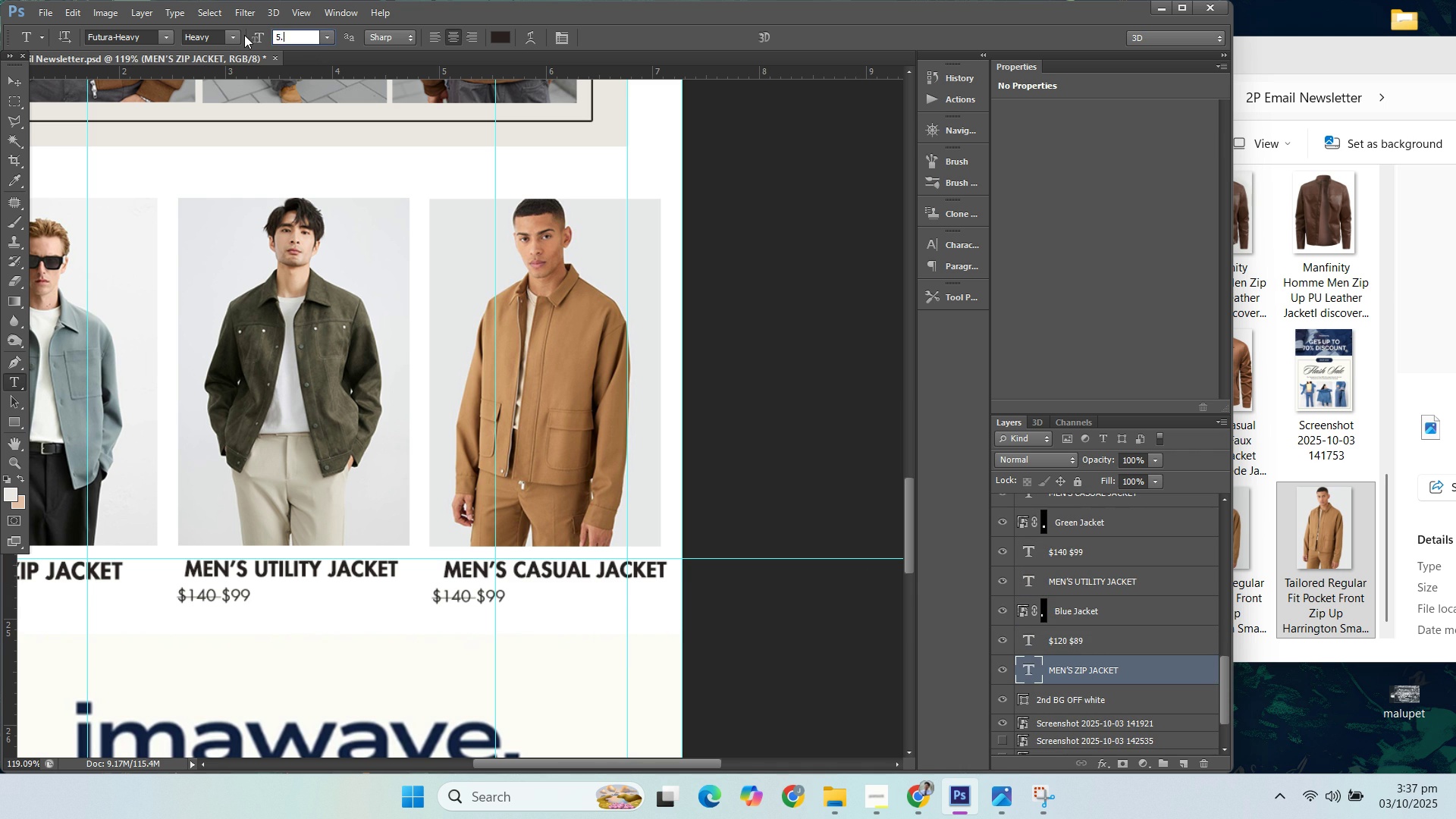 
key(Period)
 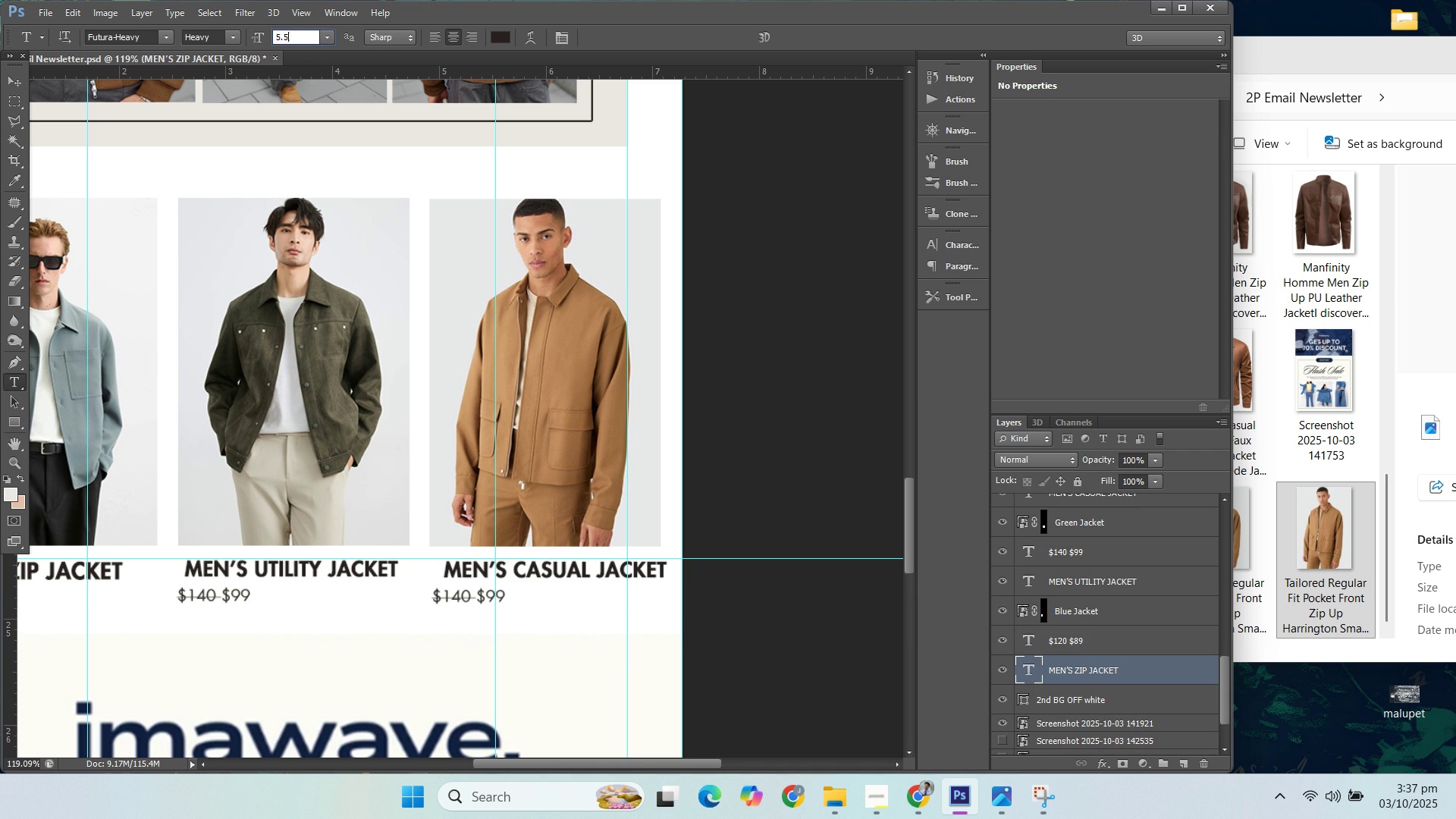 
key(5)
 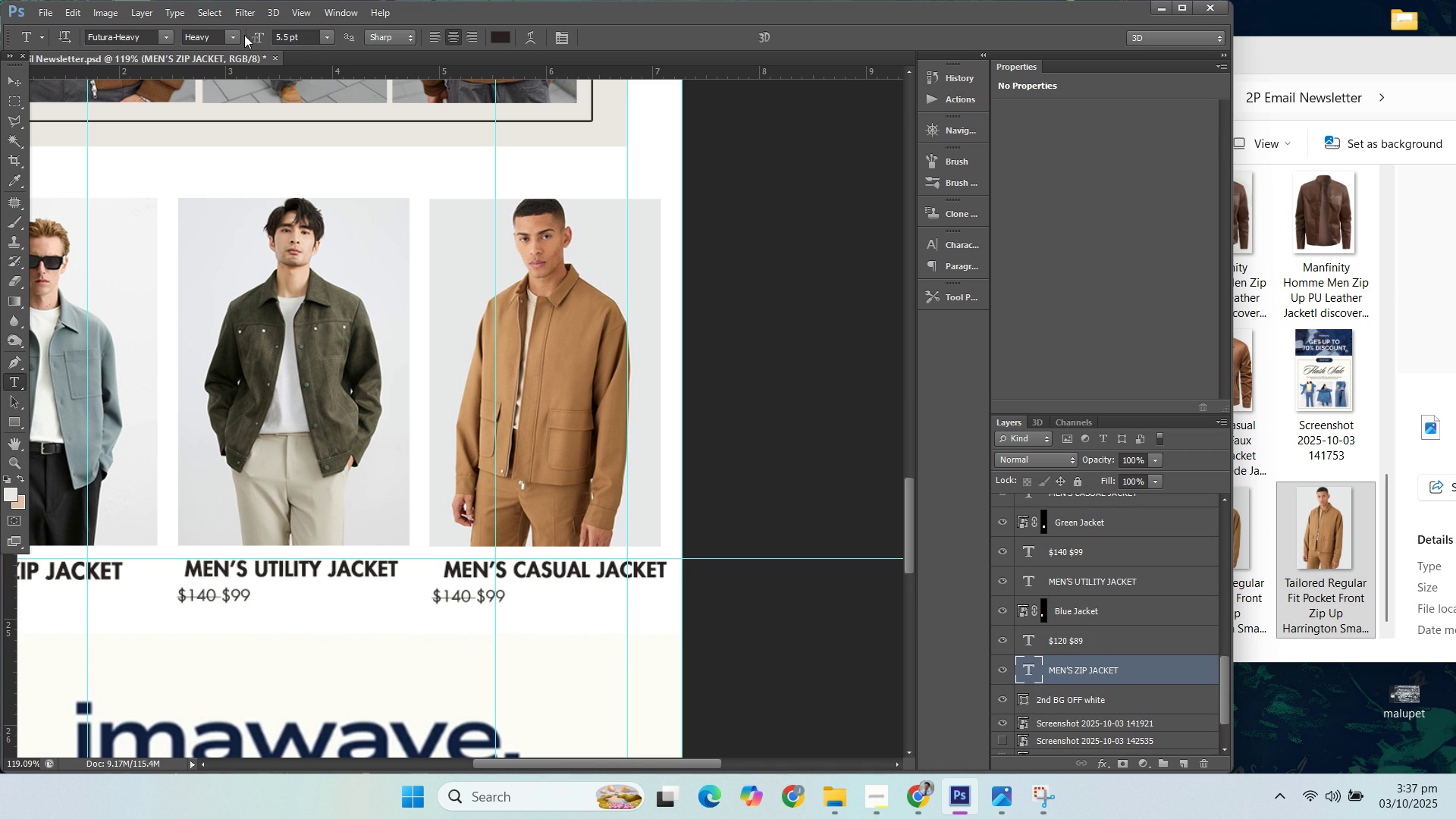 
key(Enter)
 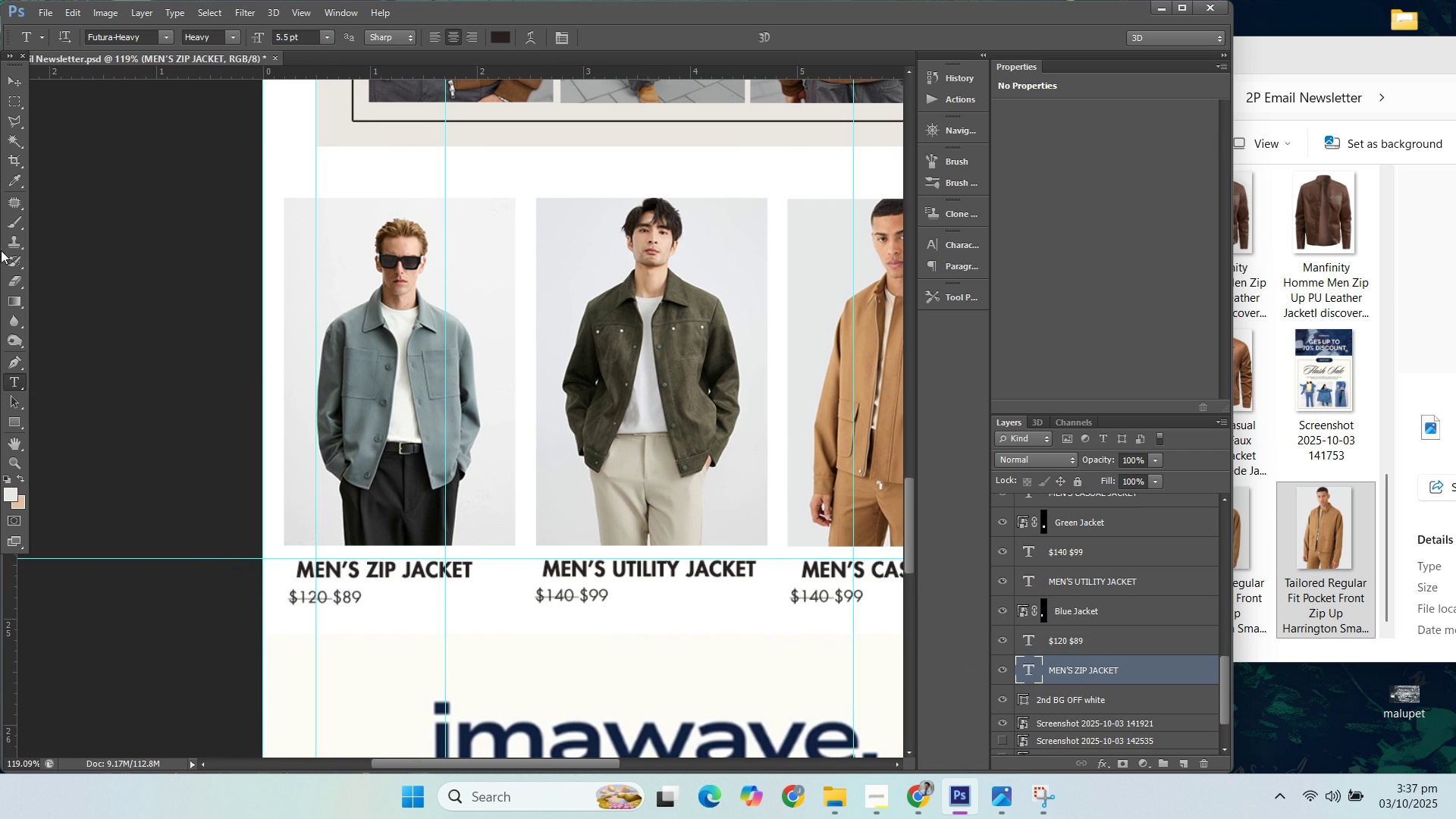 
key(ArrowLeft)